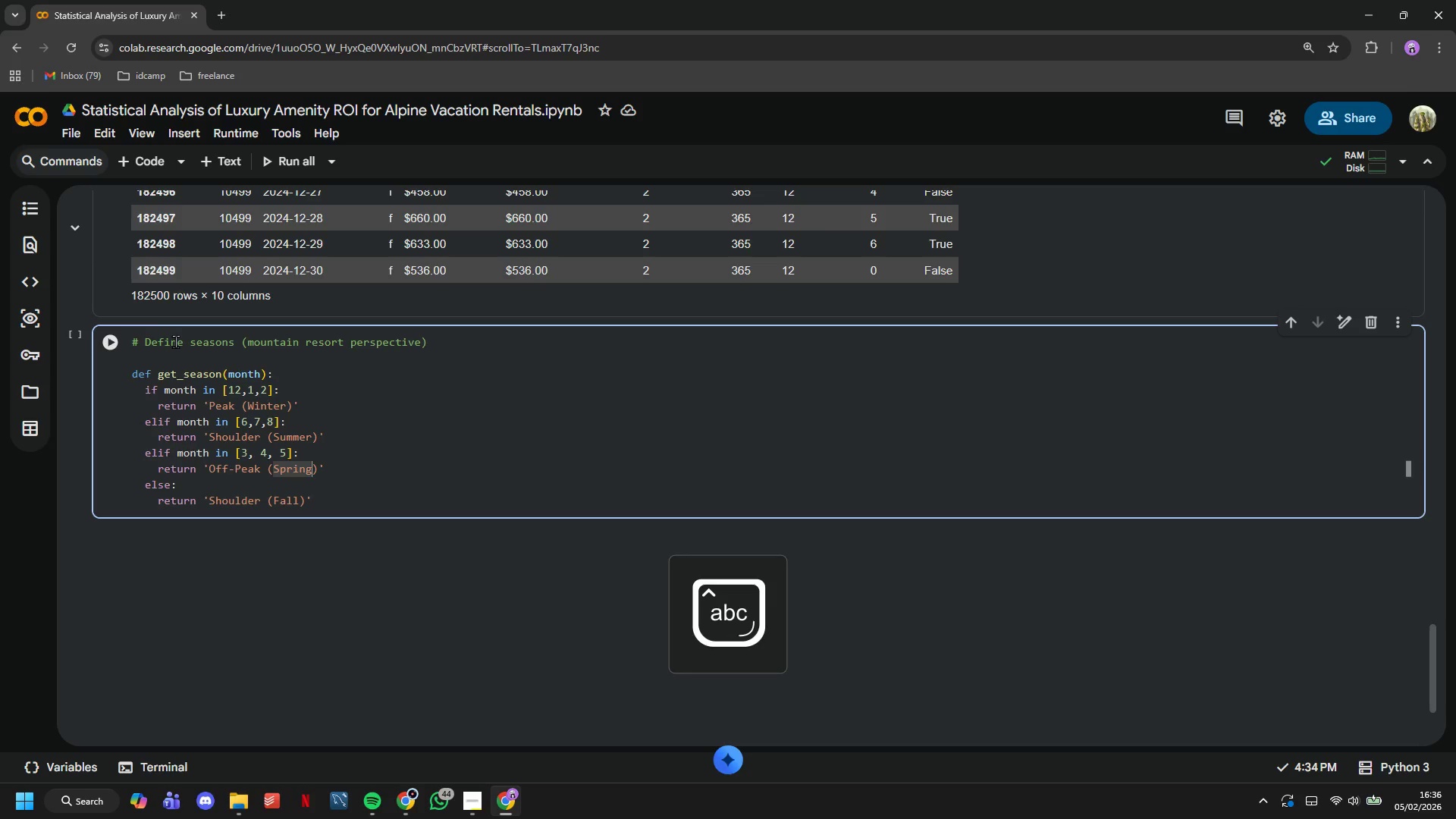 
type(/MU)
key(Backspace)
type(ud)
 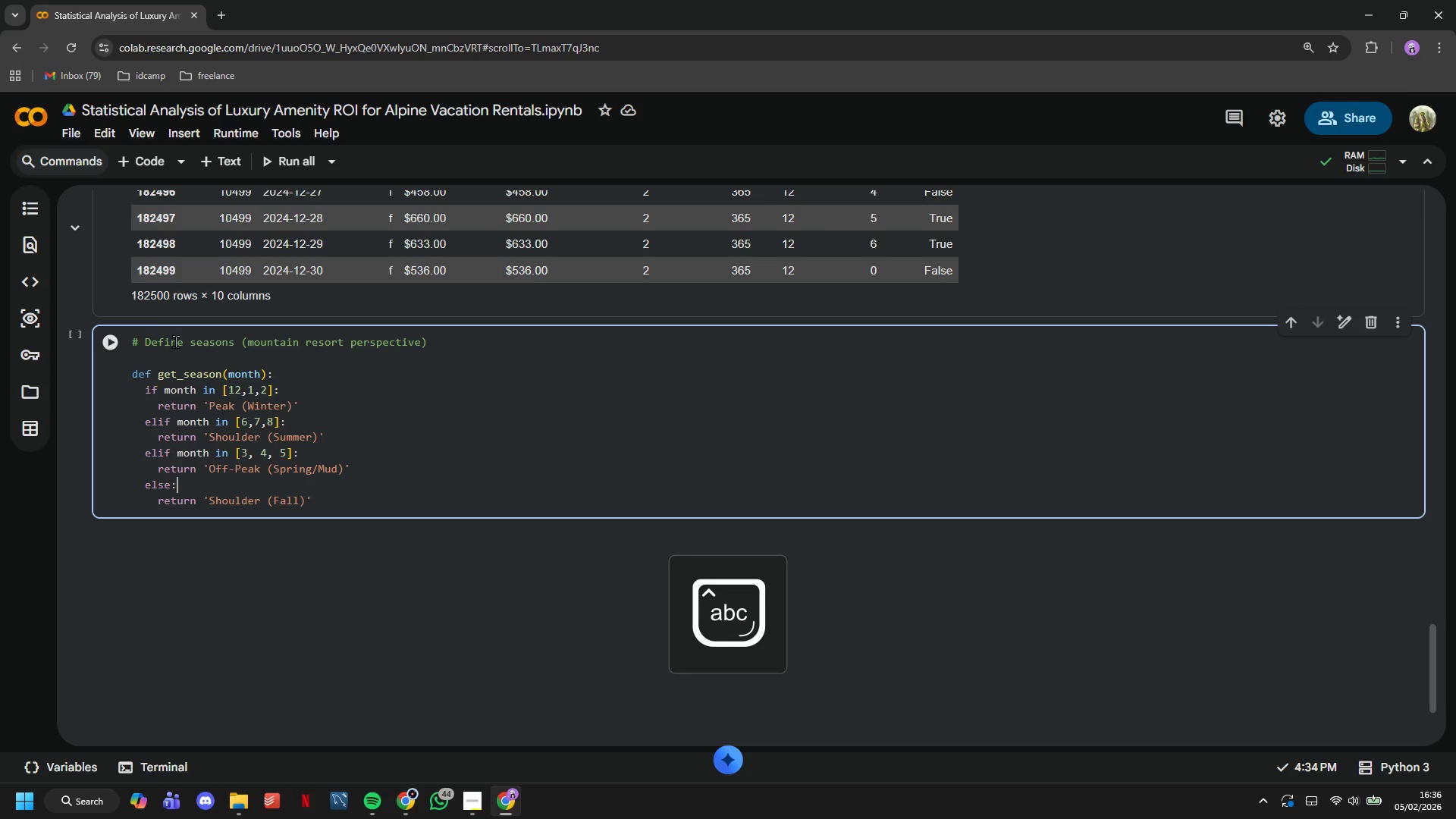 
key(ArrowDown)
 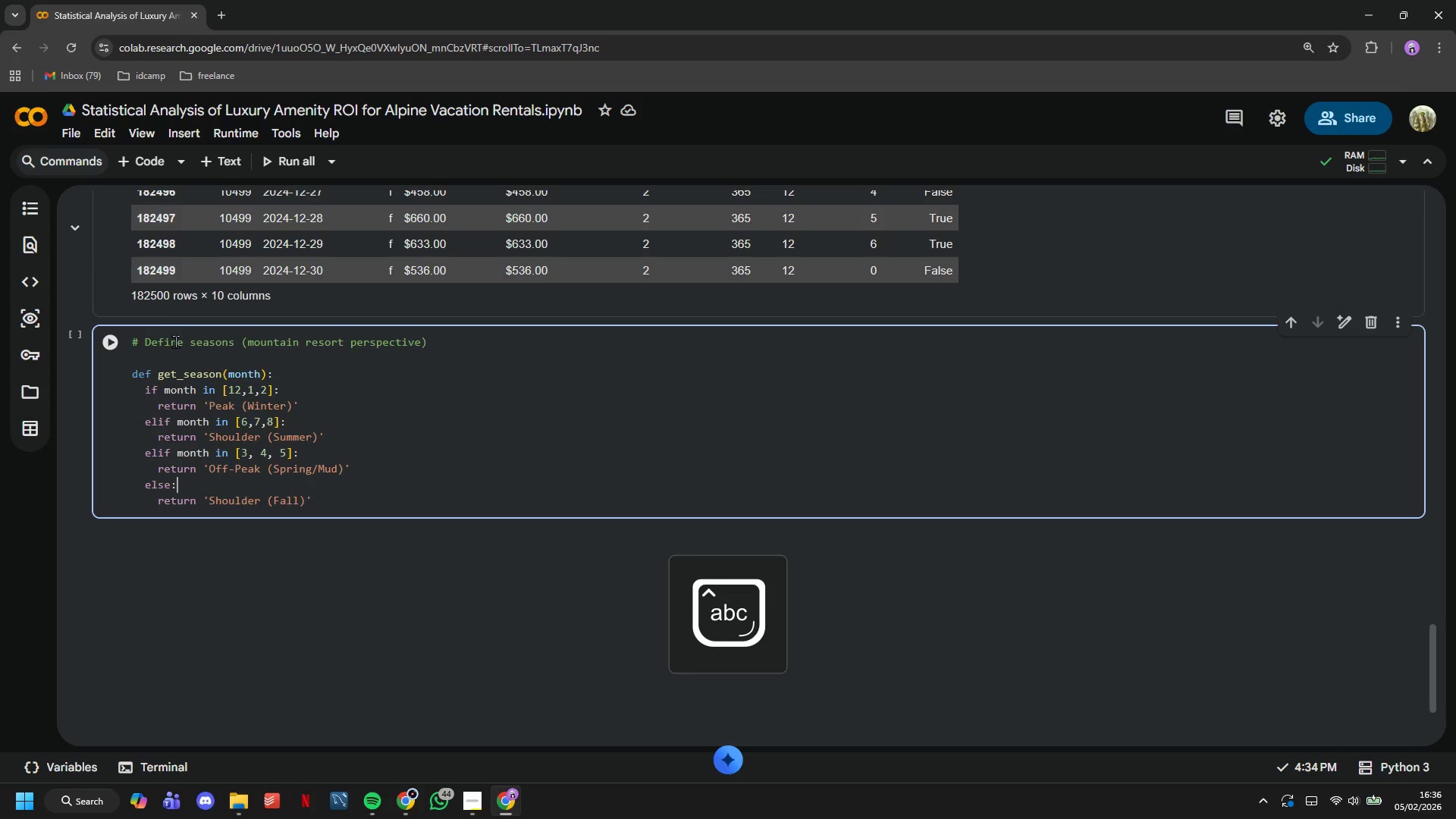 
key(ArrowDown)
 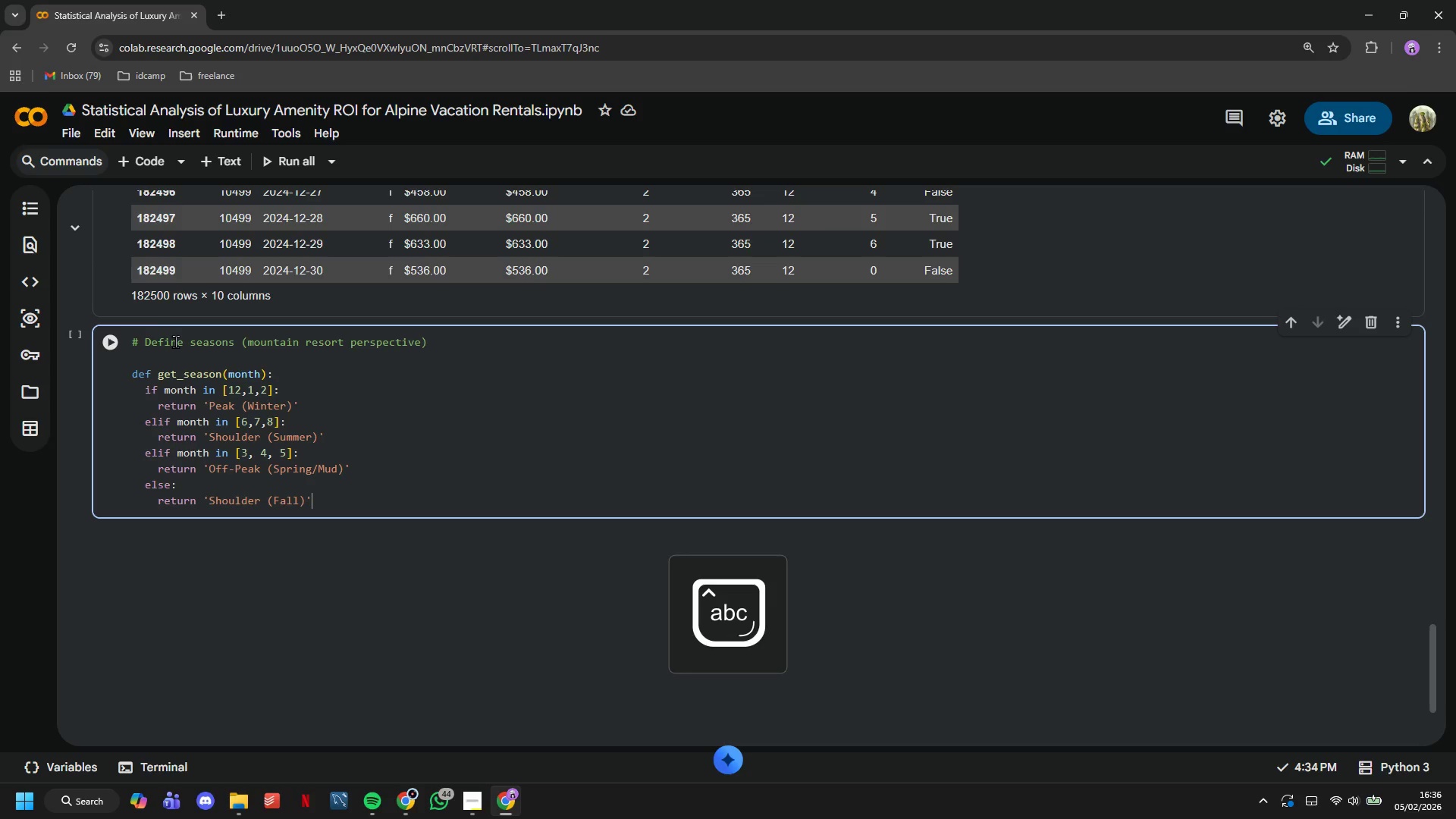 
key(Enter)
 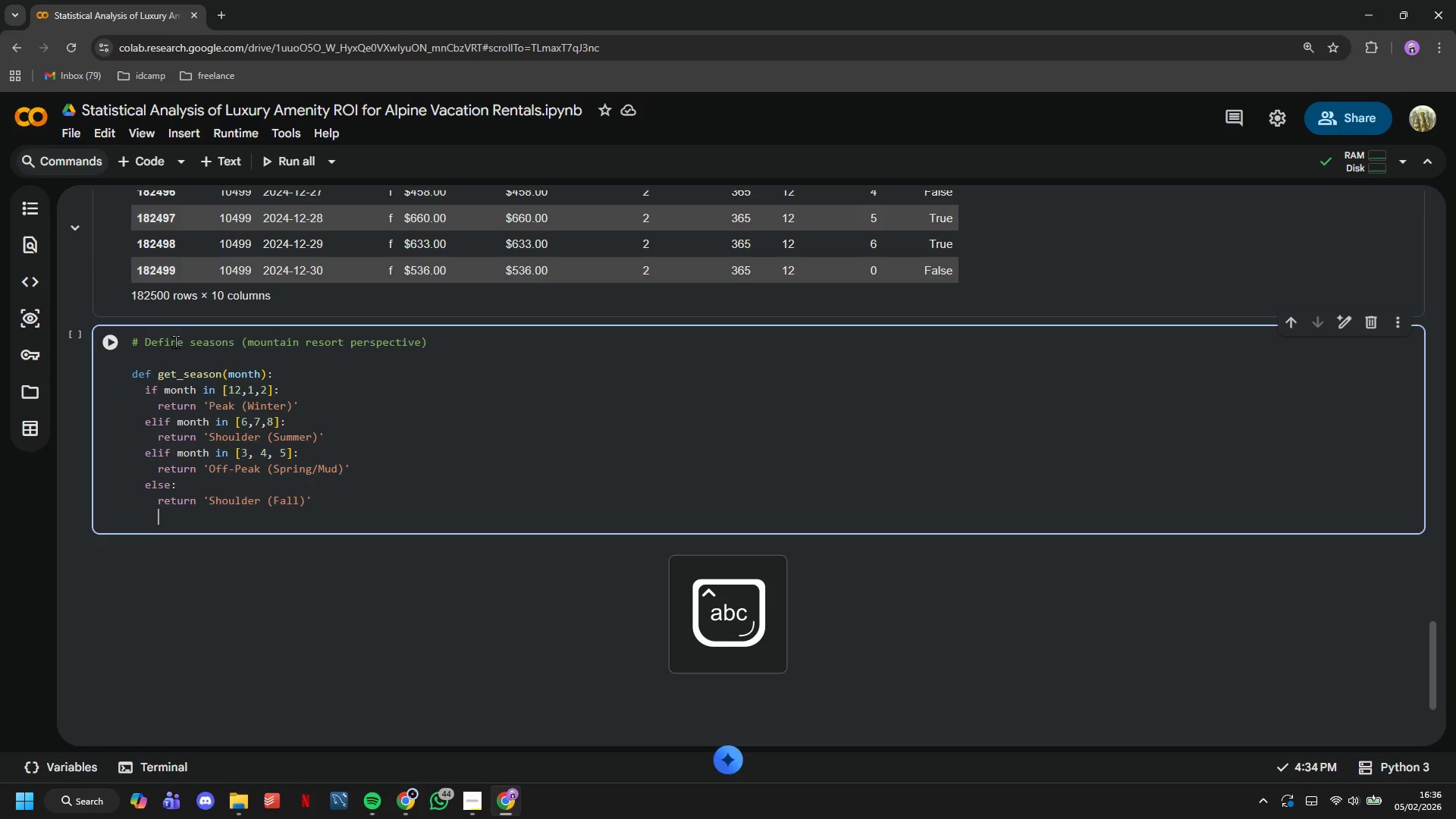 
key(Backspace)
 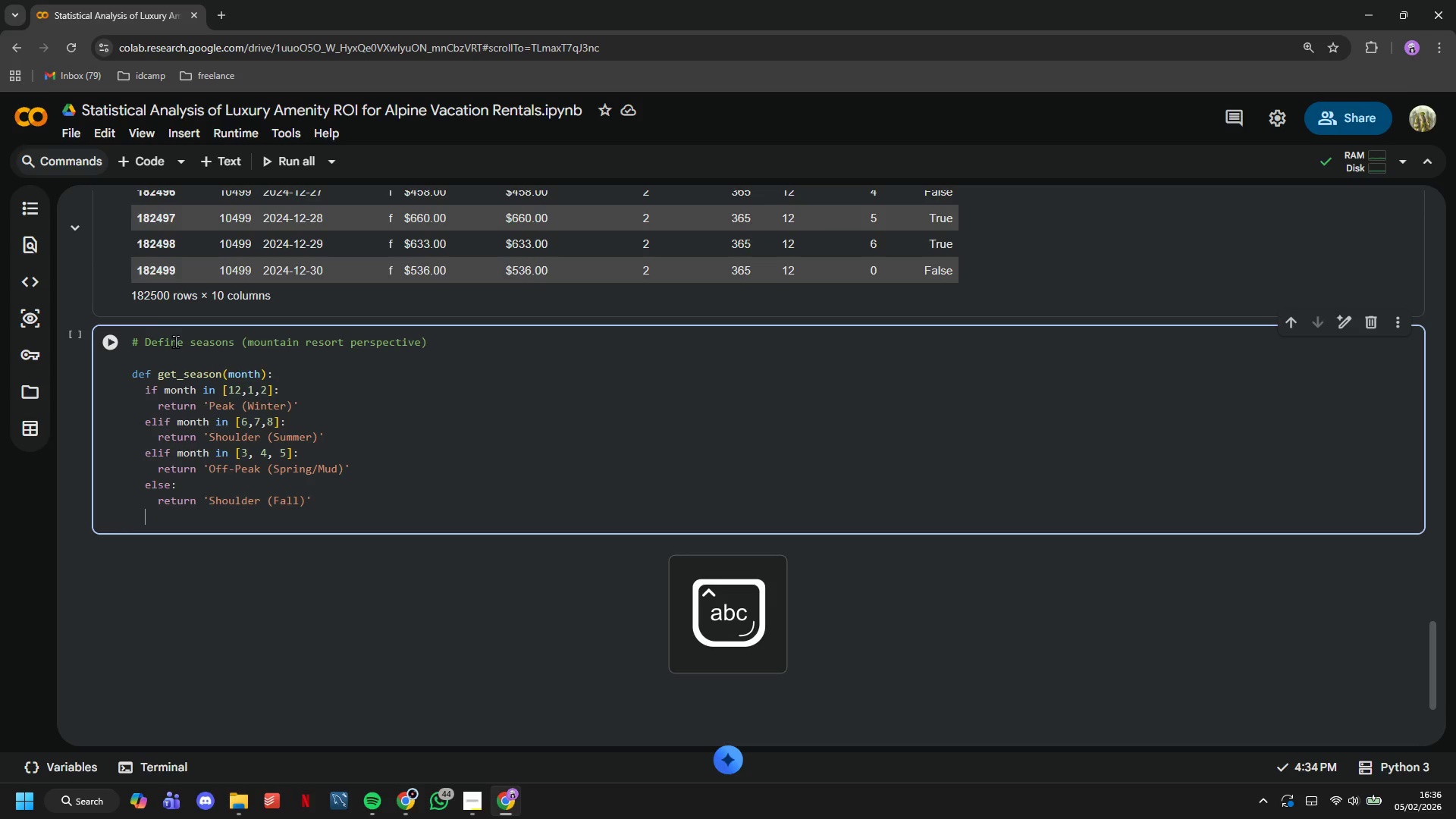 
key(Backspace)
 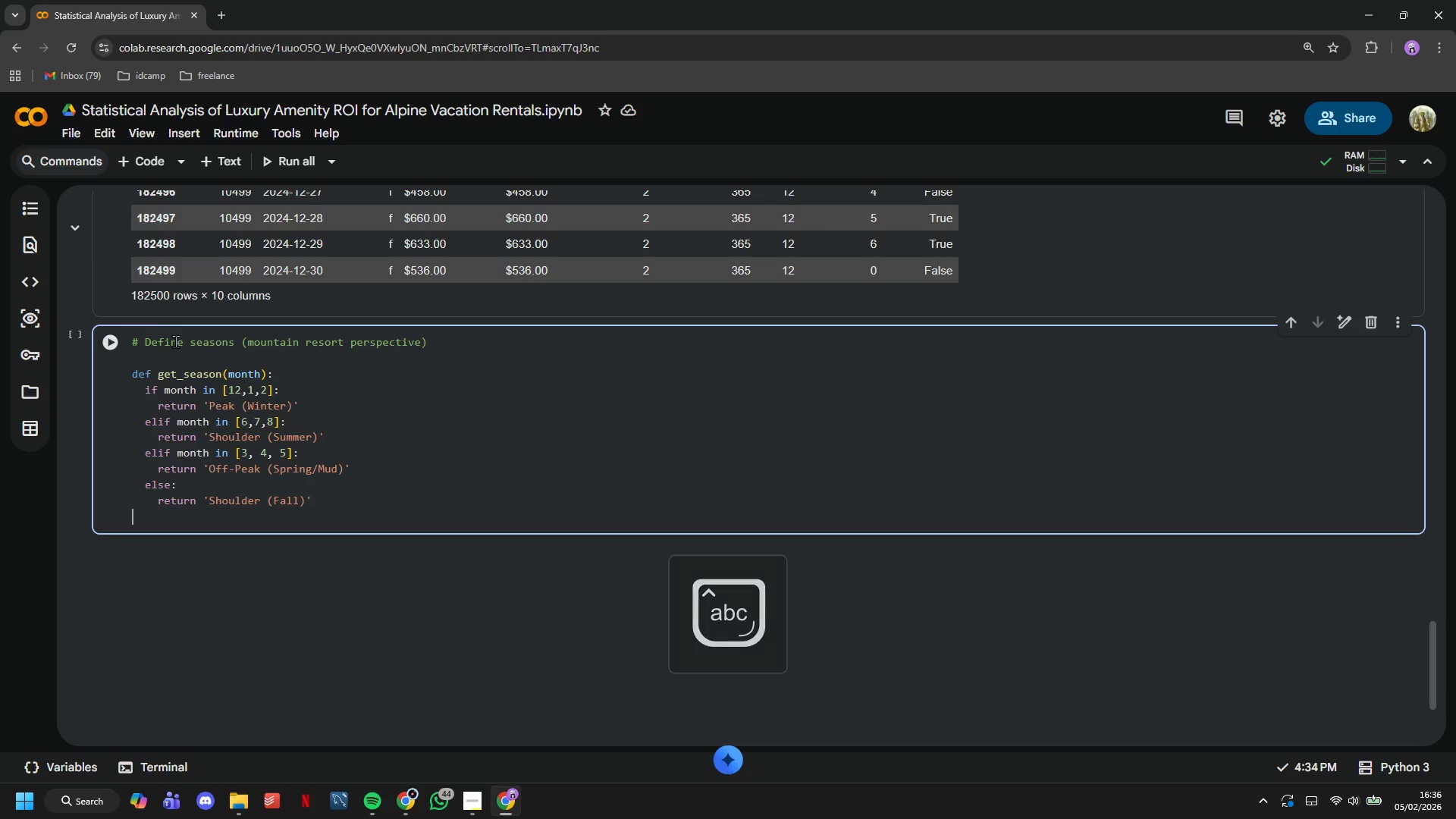 
key(Backspace)
 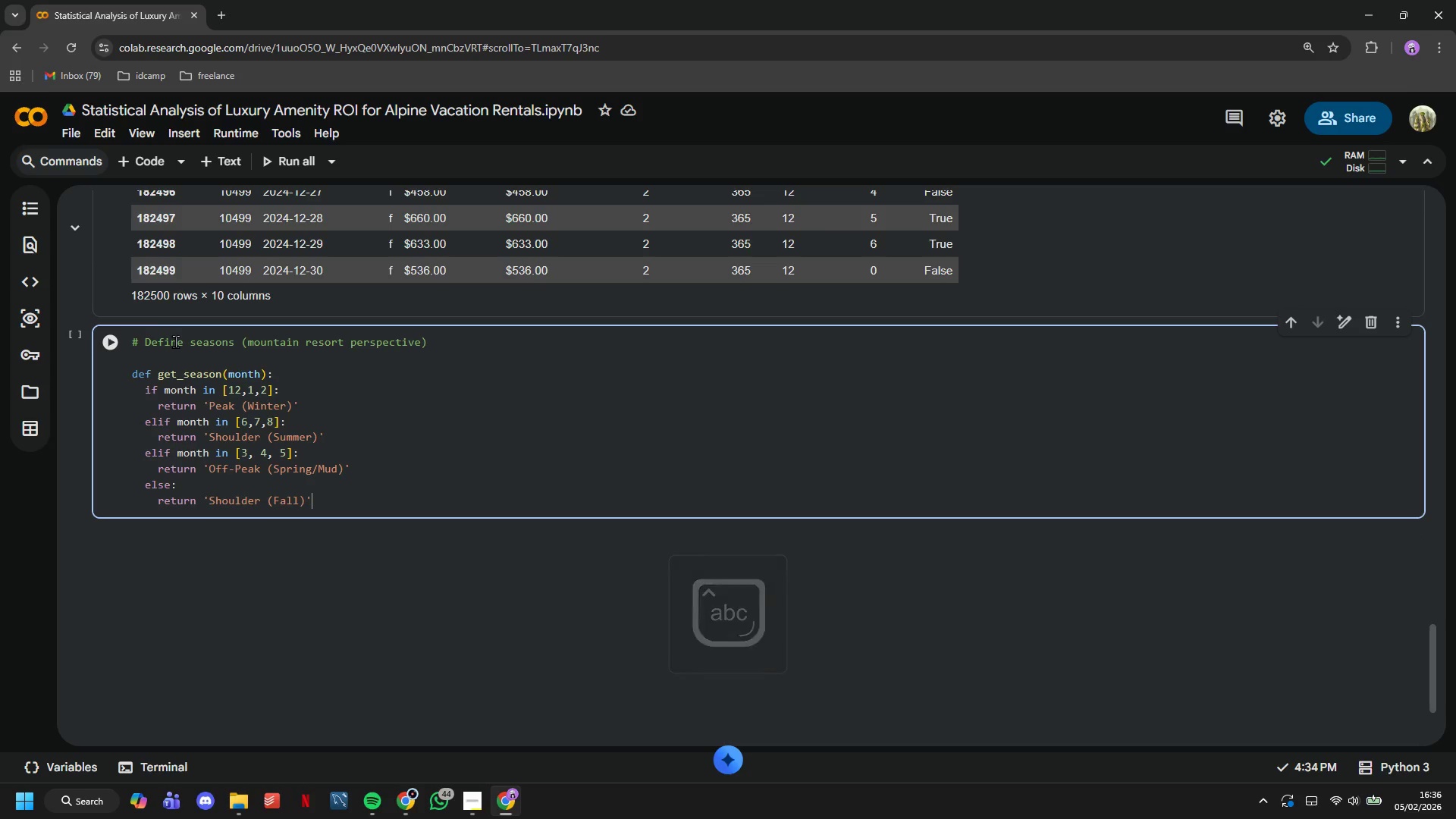 
key(Enter)
 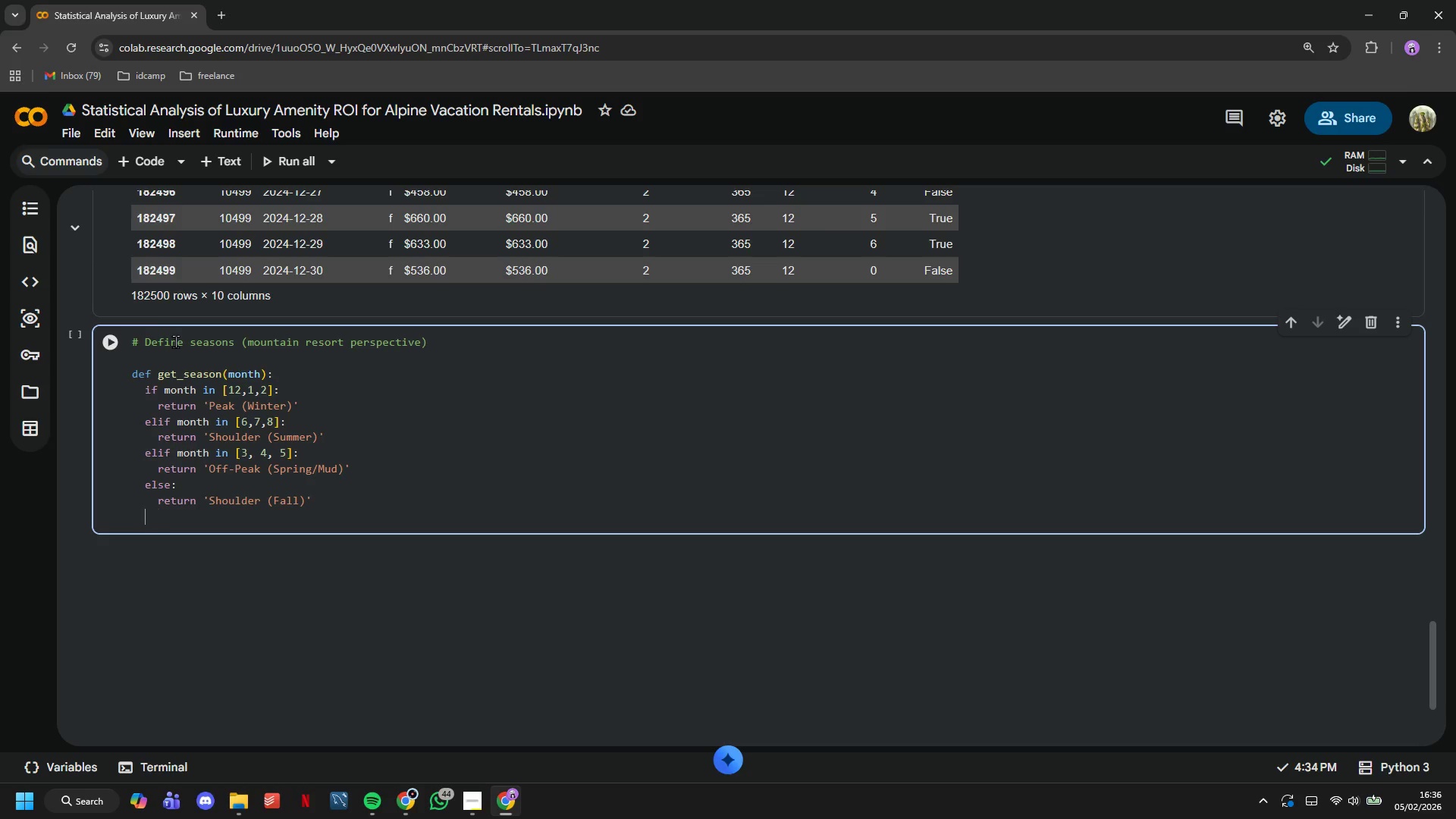 
key(Backspace)
 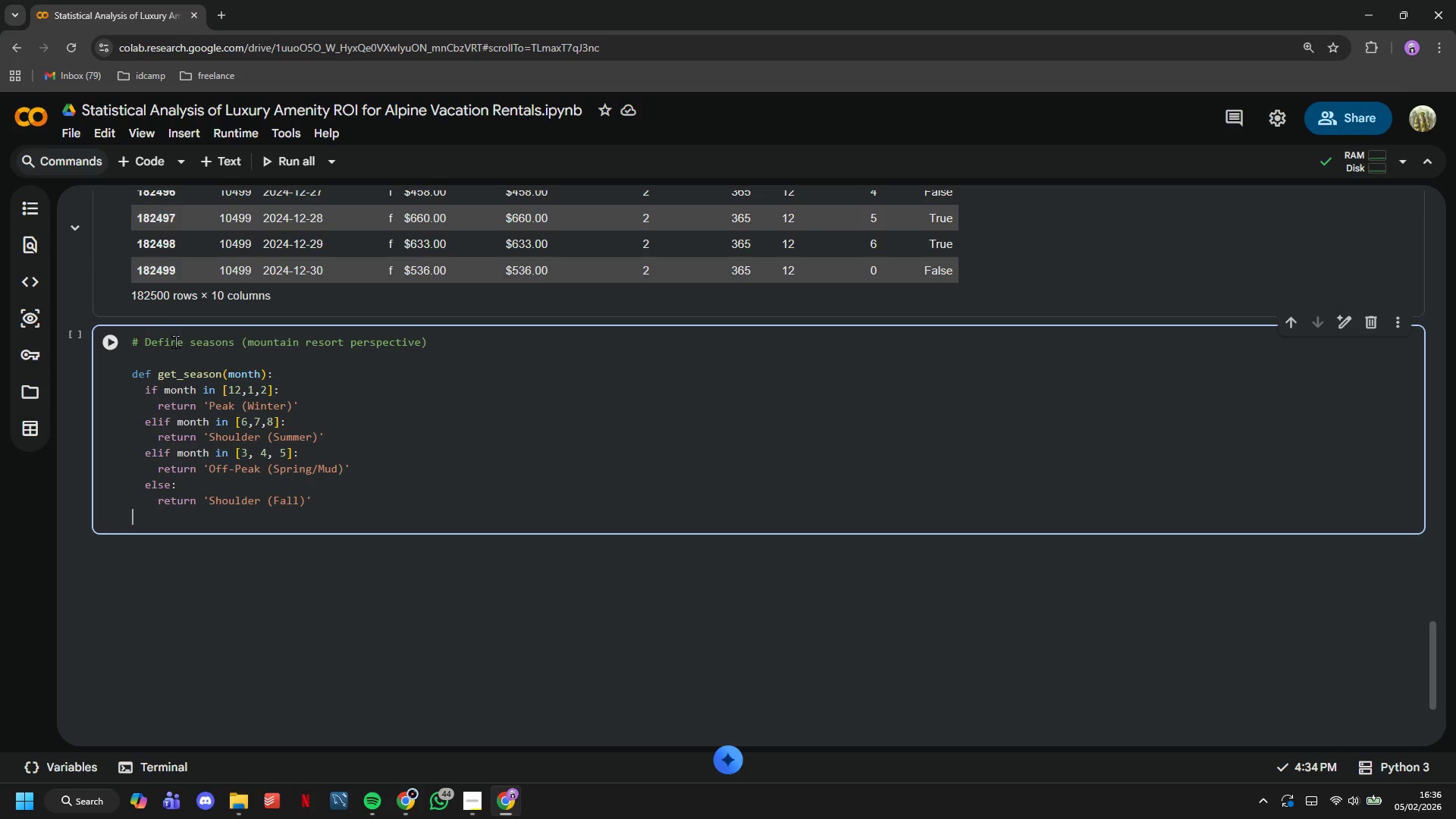 
key(Backspace)
 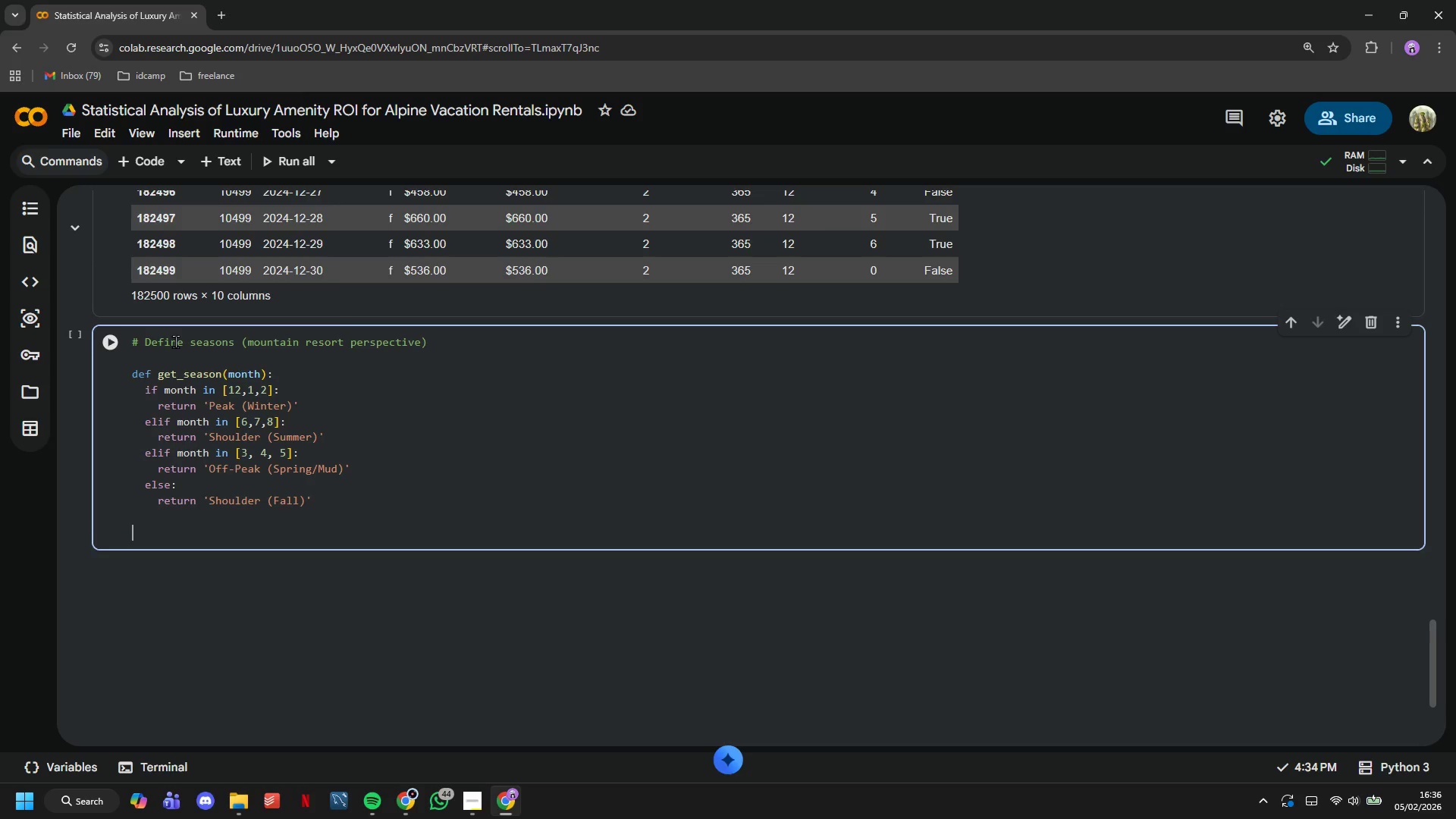 
key(Enter)
 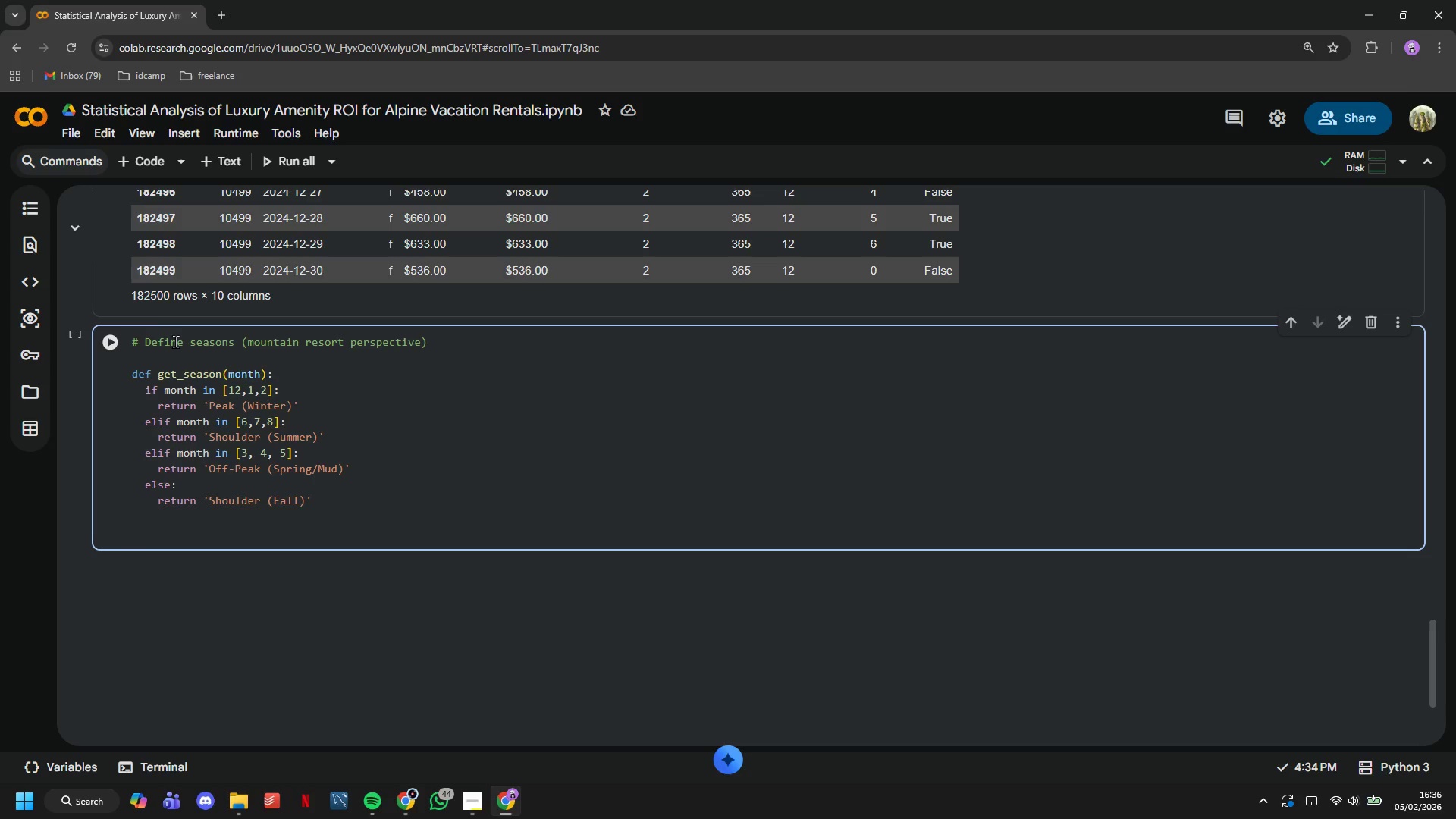 
type(calendar['season)
 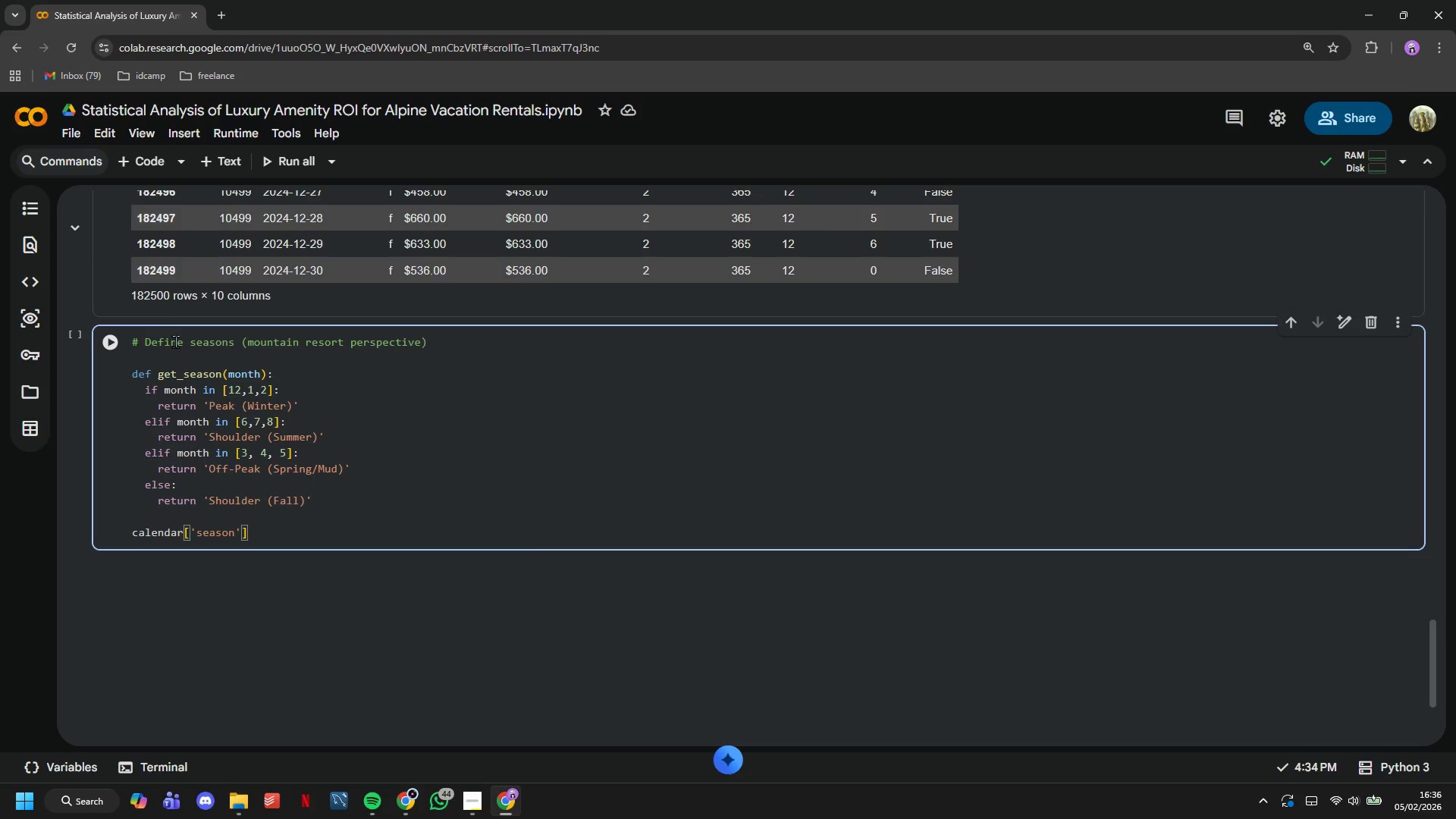 
key(ArrowRight)
 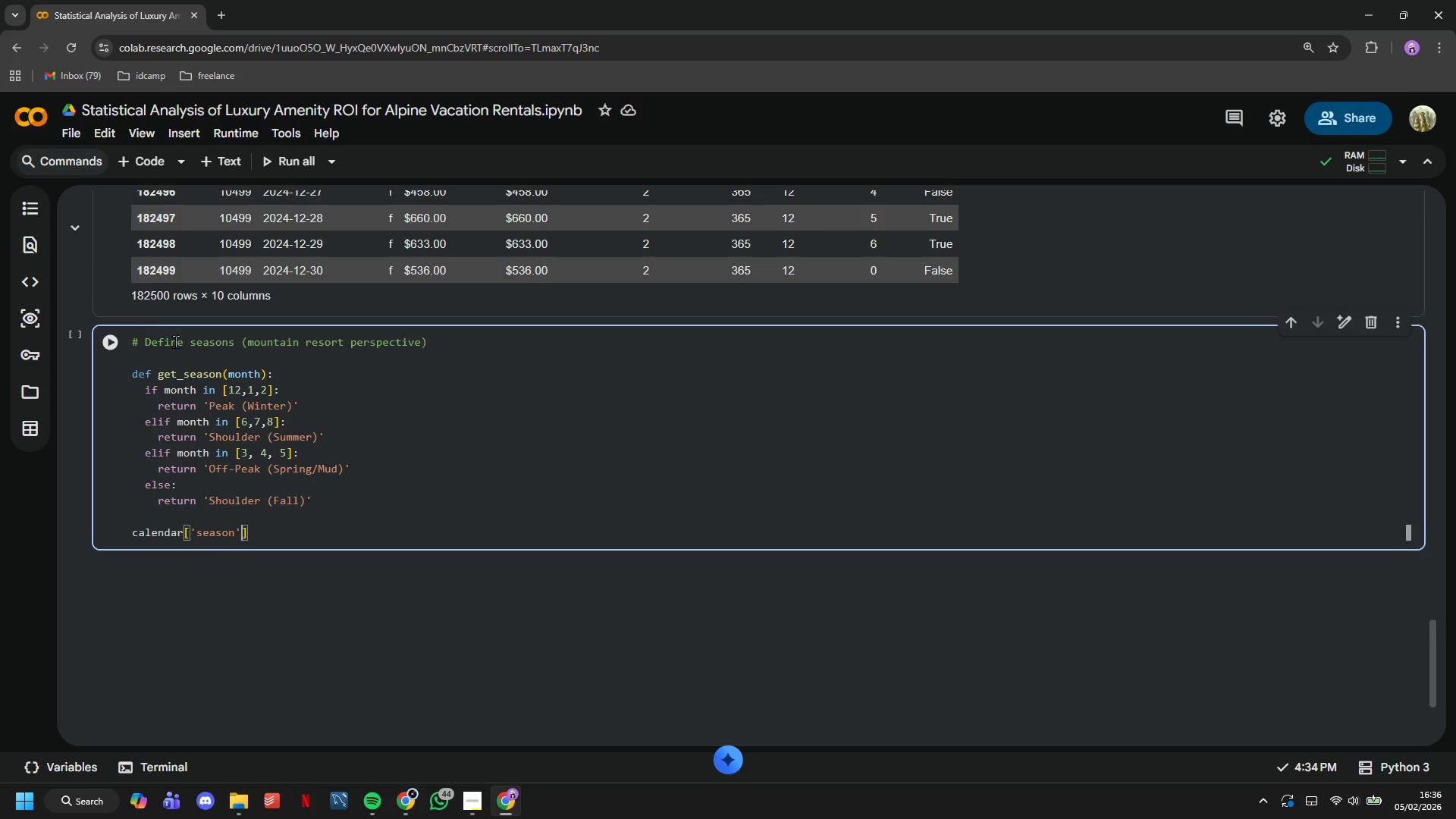 
key(ArrowRight)
 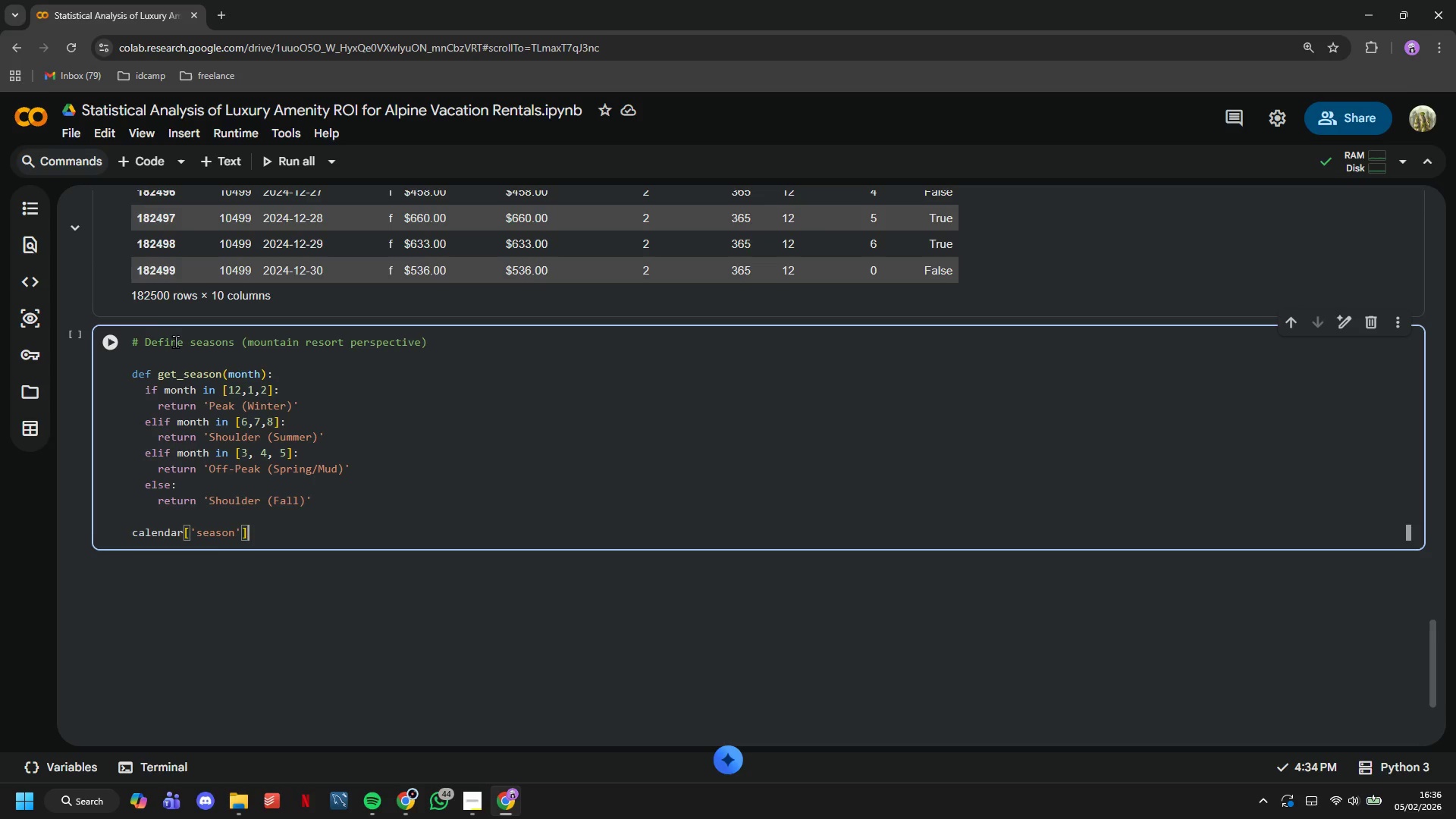 
type( = calendar['month)
 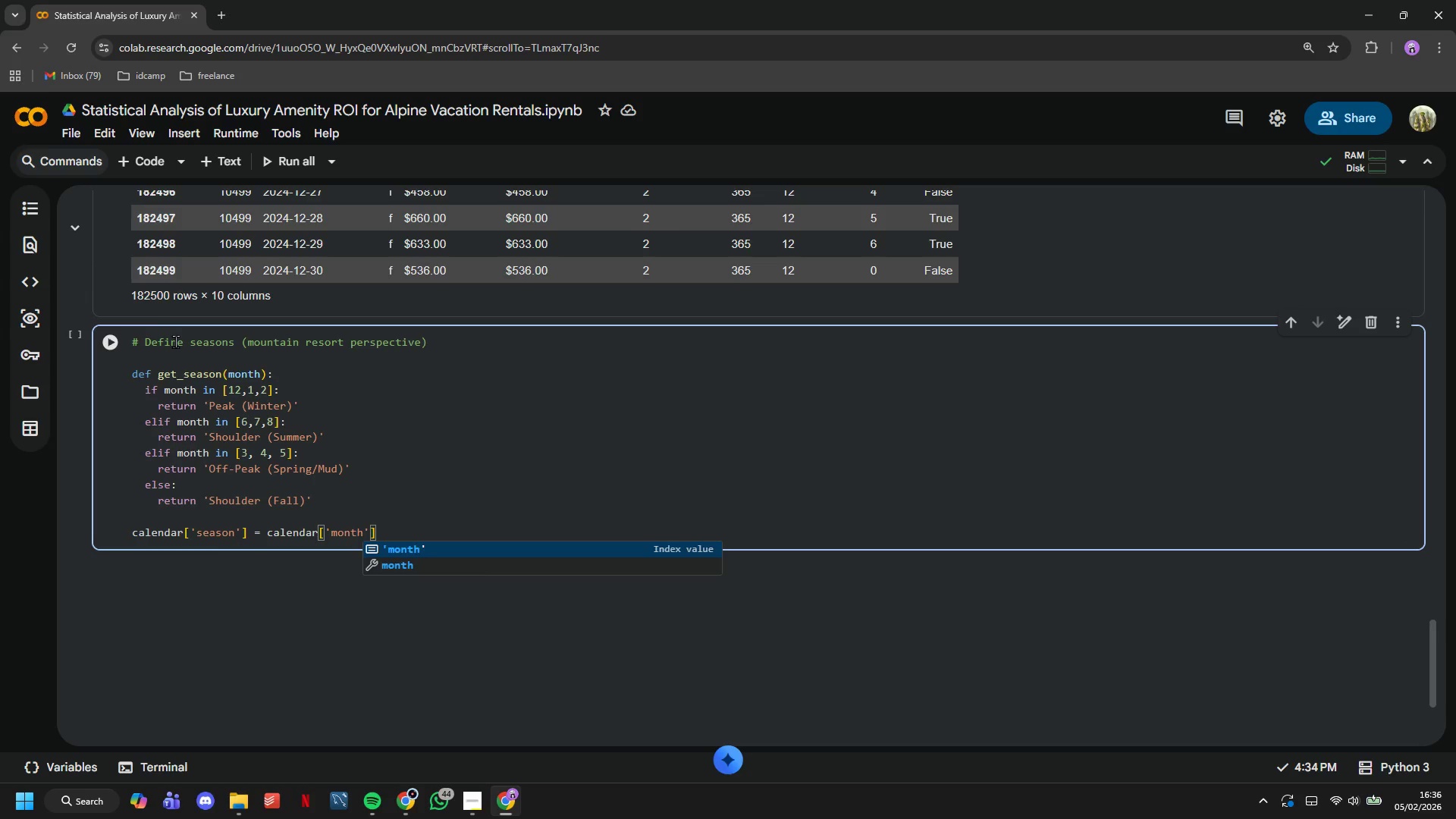 
key(ArrowRight)
 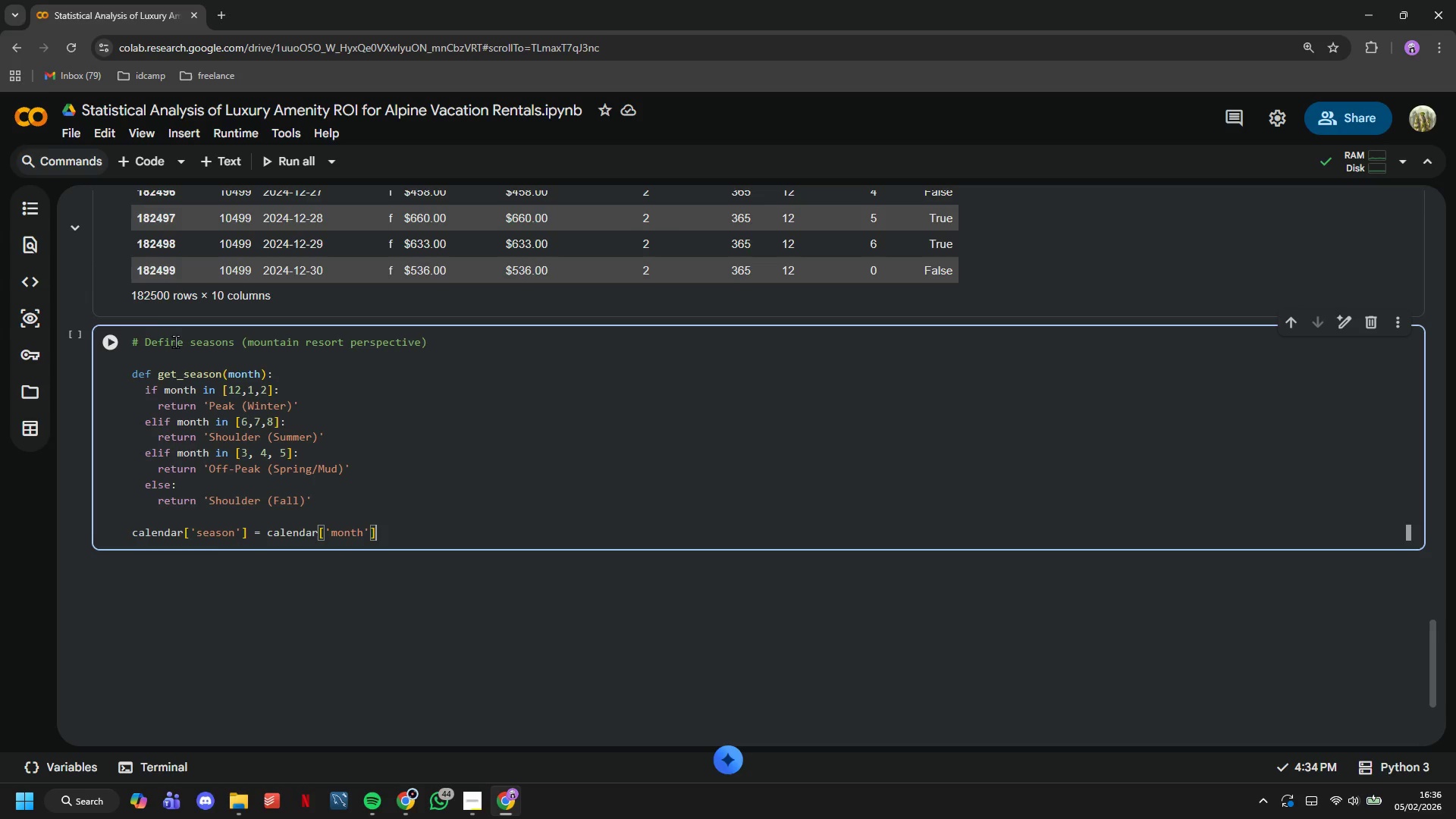 
key(ArrowRight)
 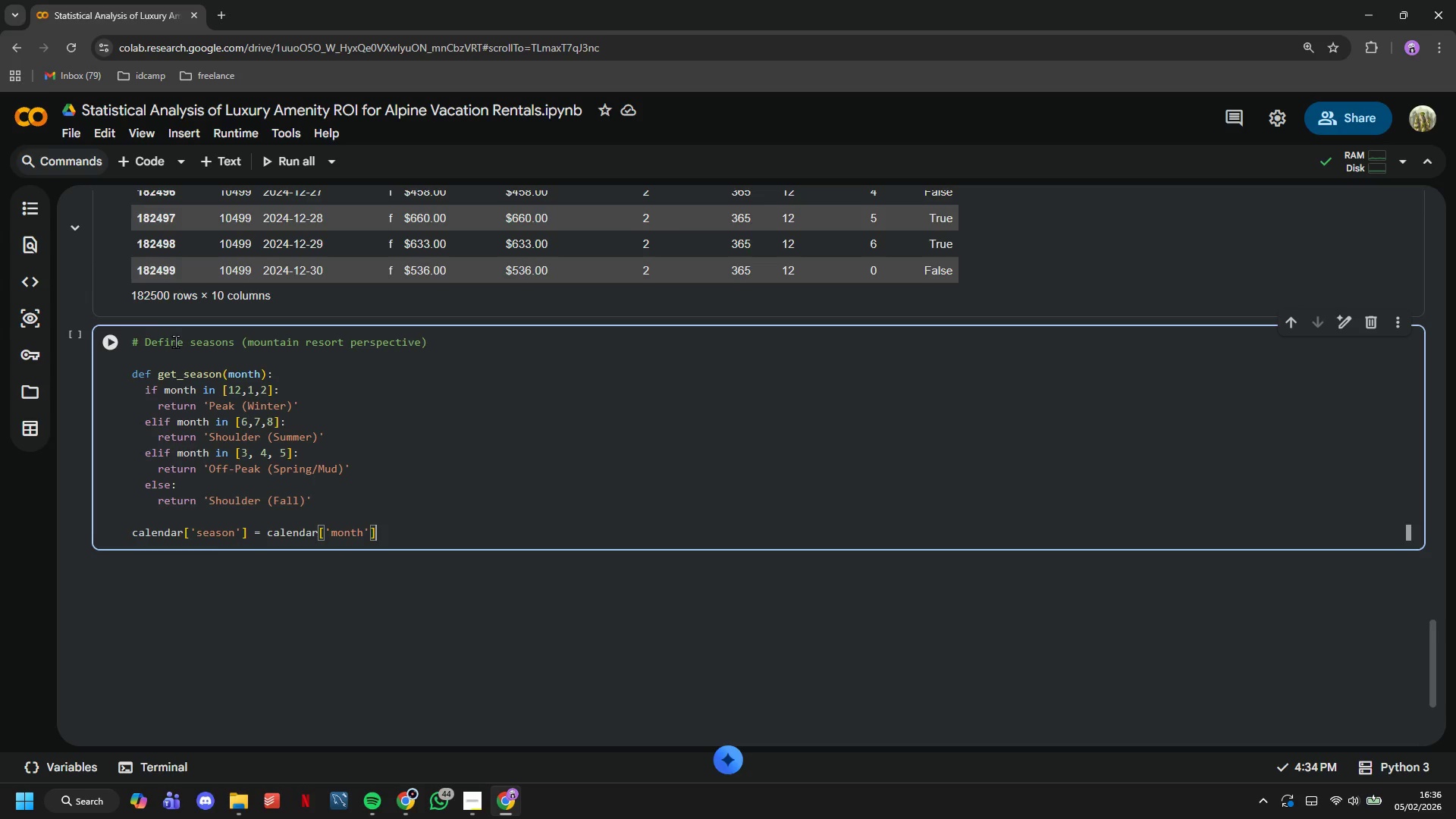 
key(ArrowRight)
 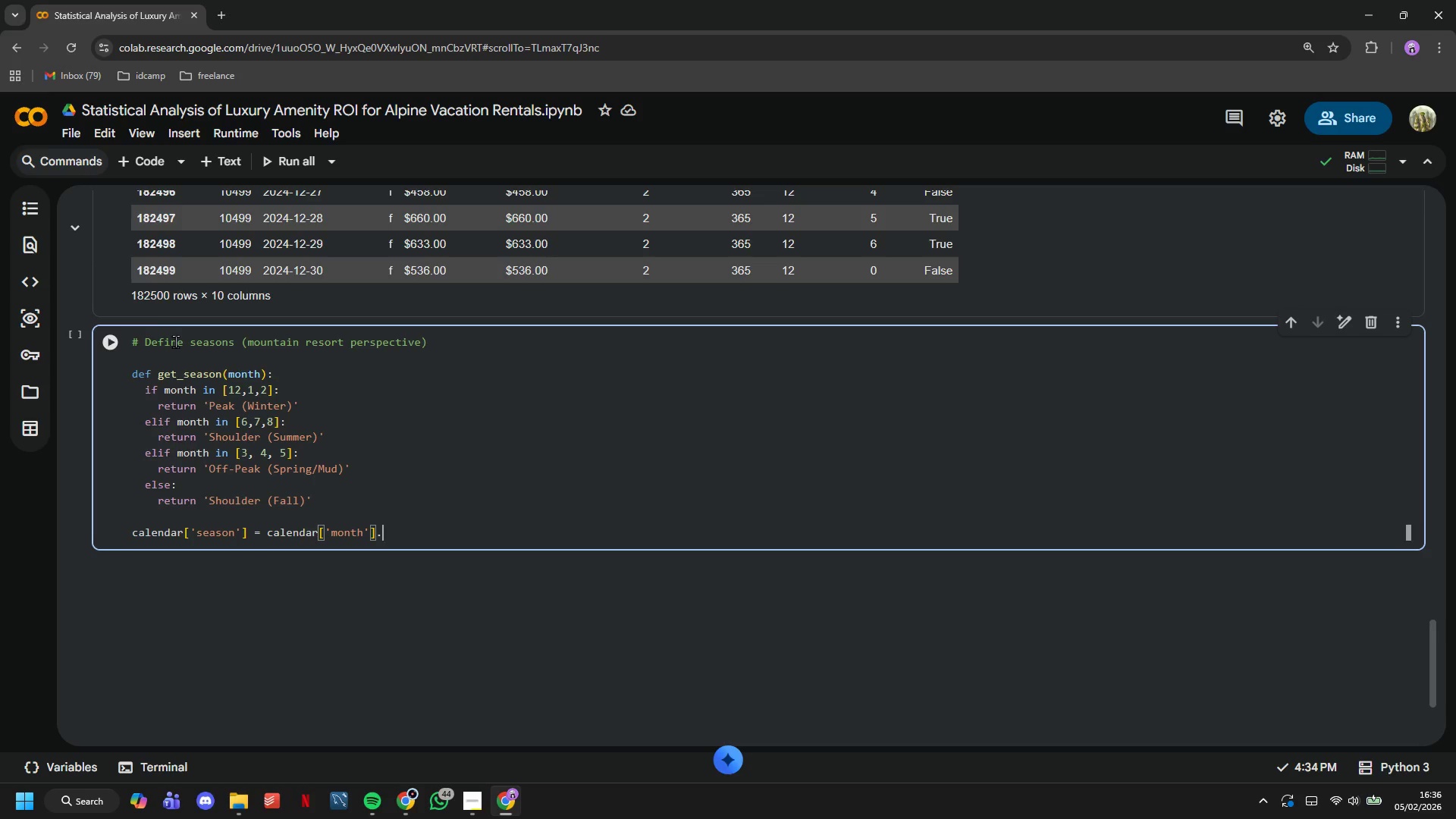 
type(.apply(get_seao)
key(Backspace)
type(son)
 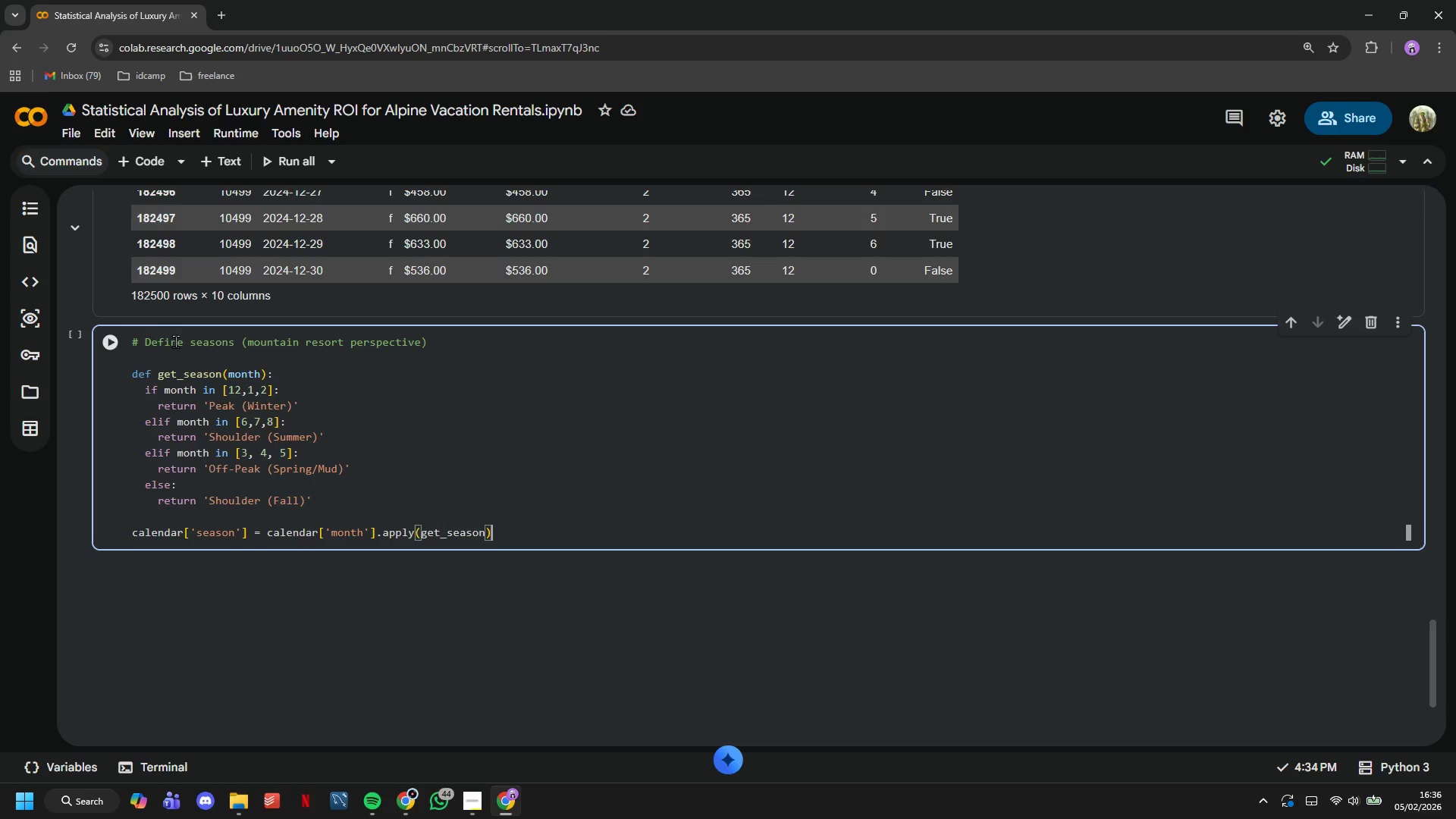 
 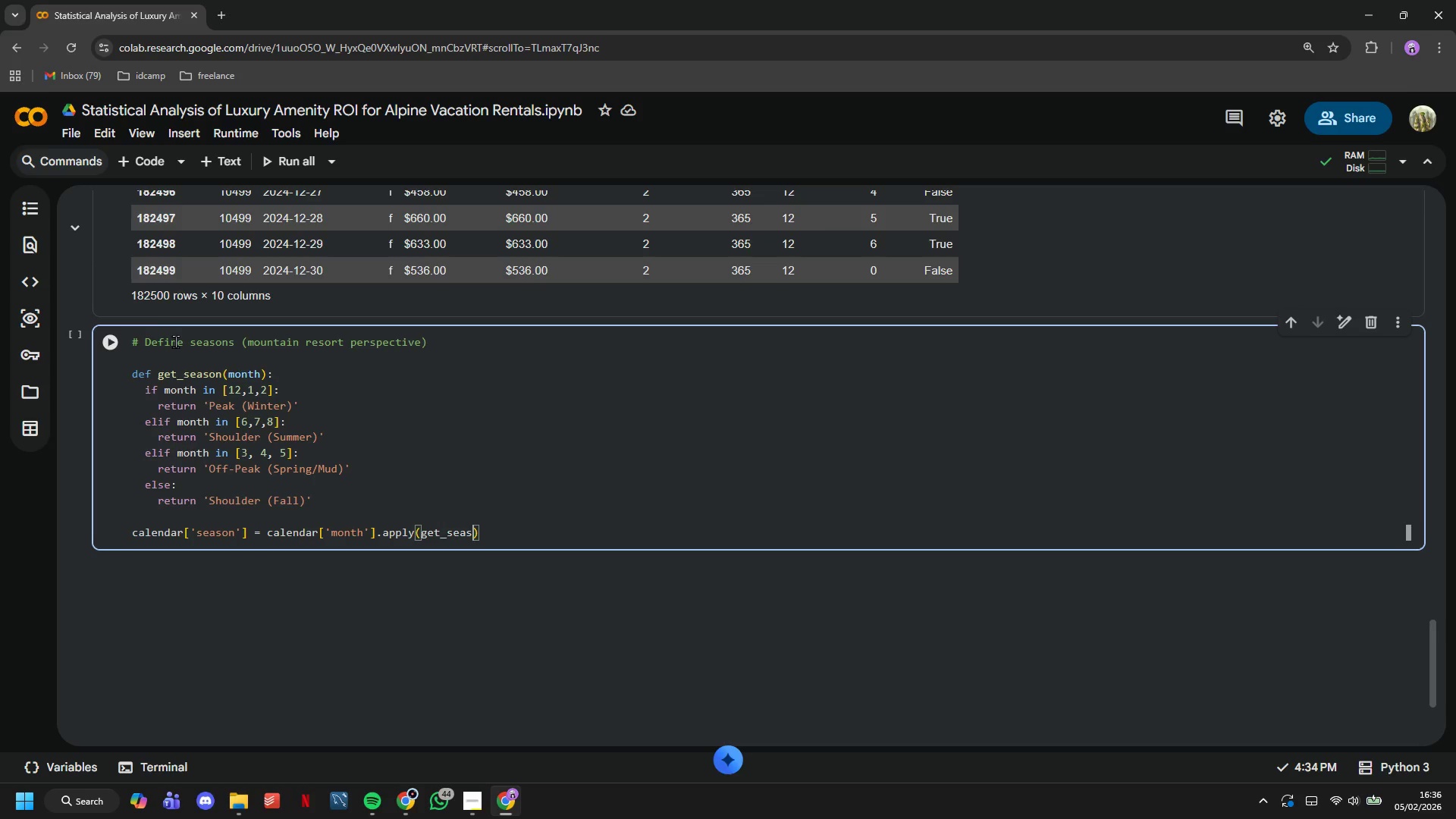 
key(ArrowRight)
 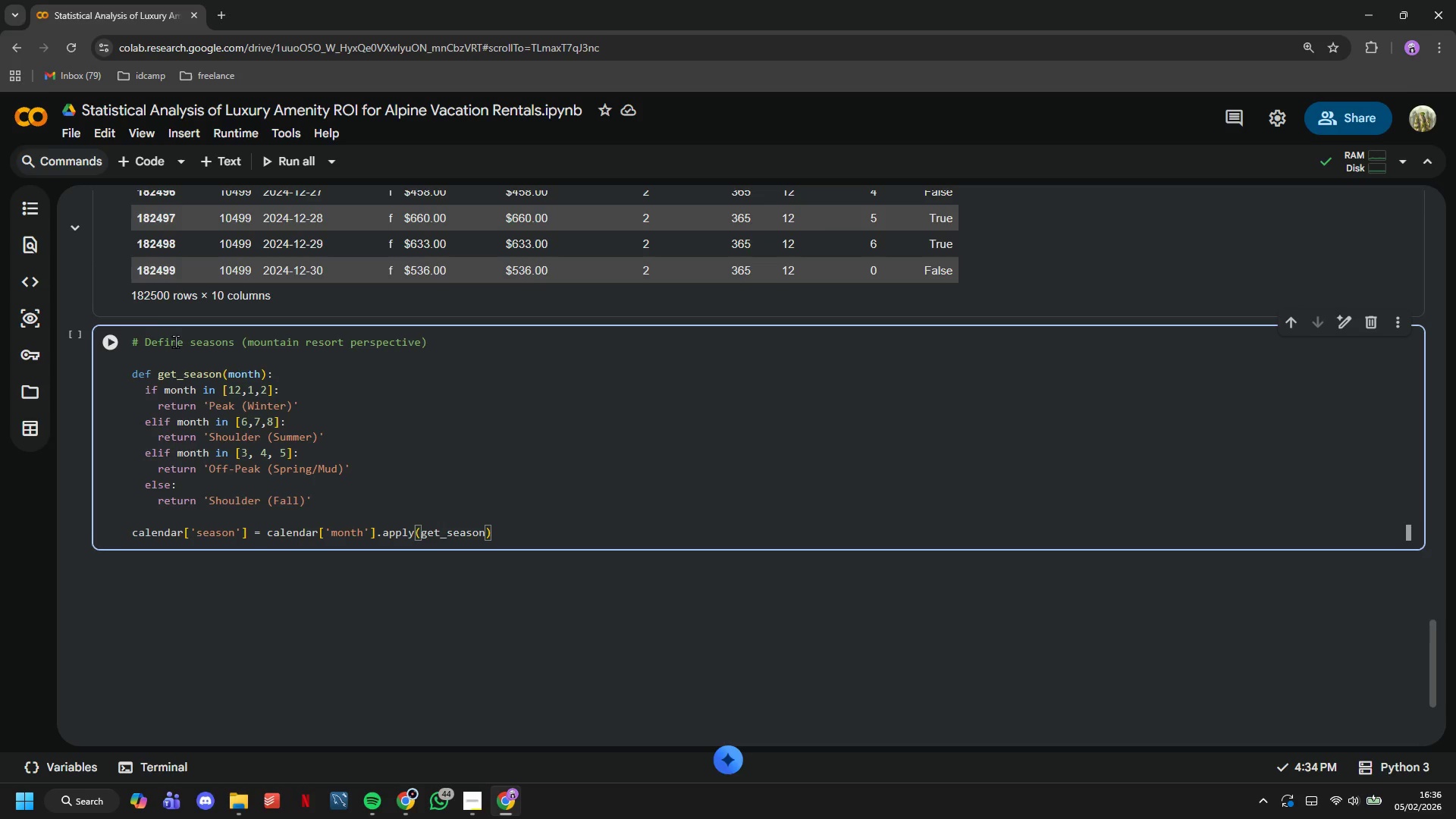 
key(Enter)
 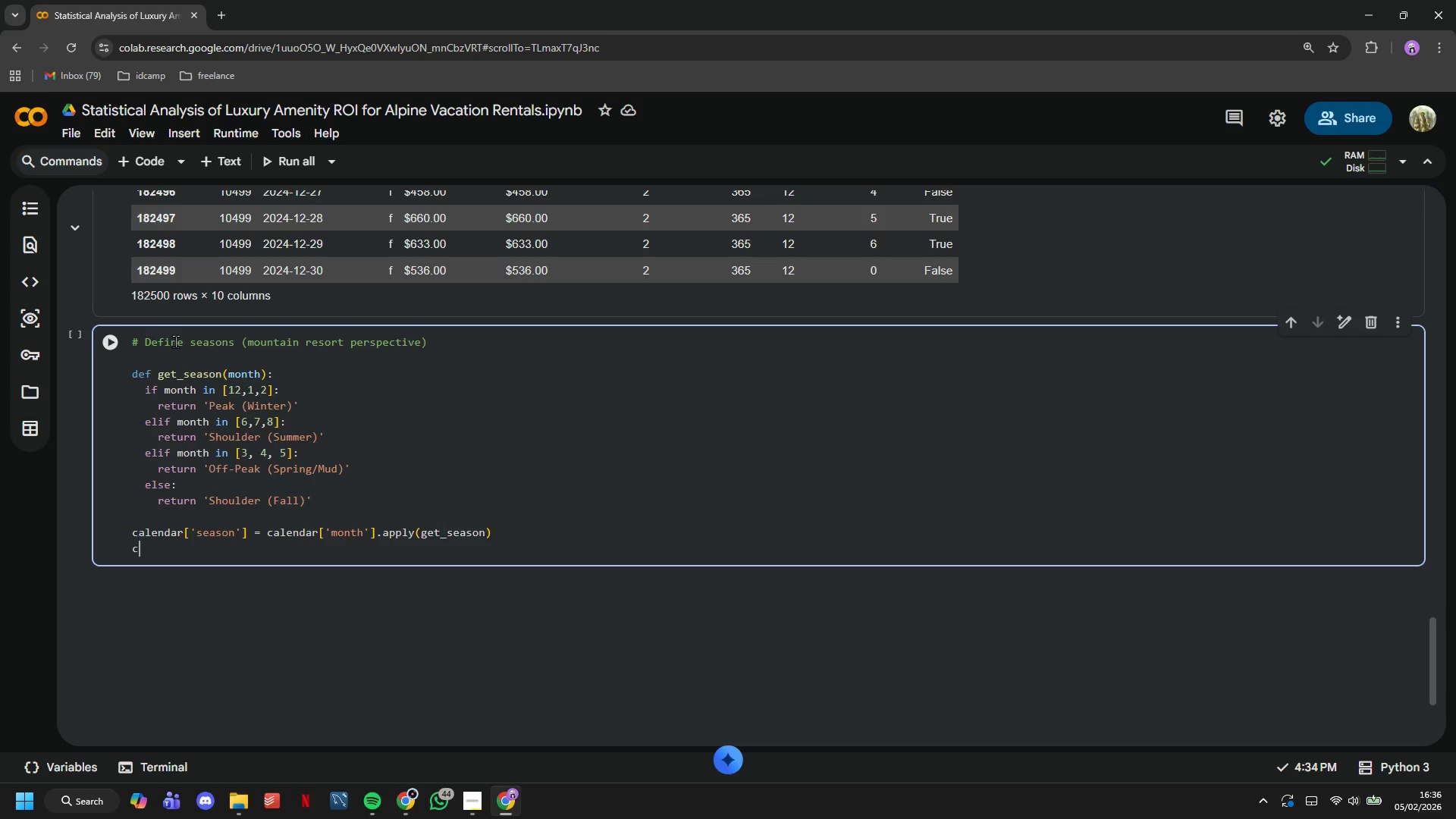 
type(calendar)
 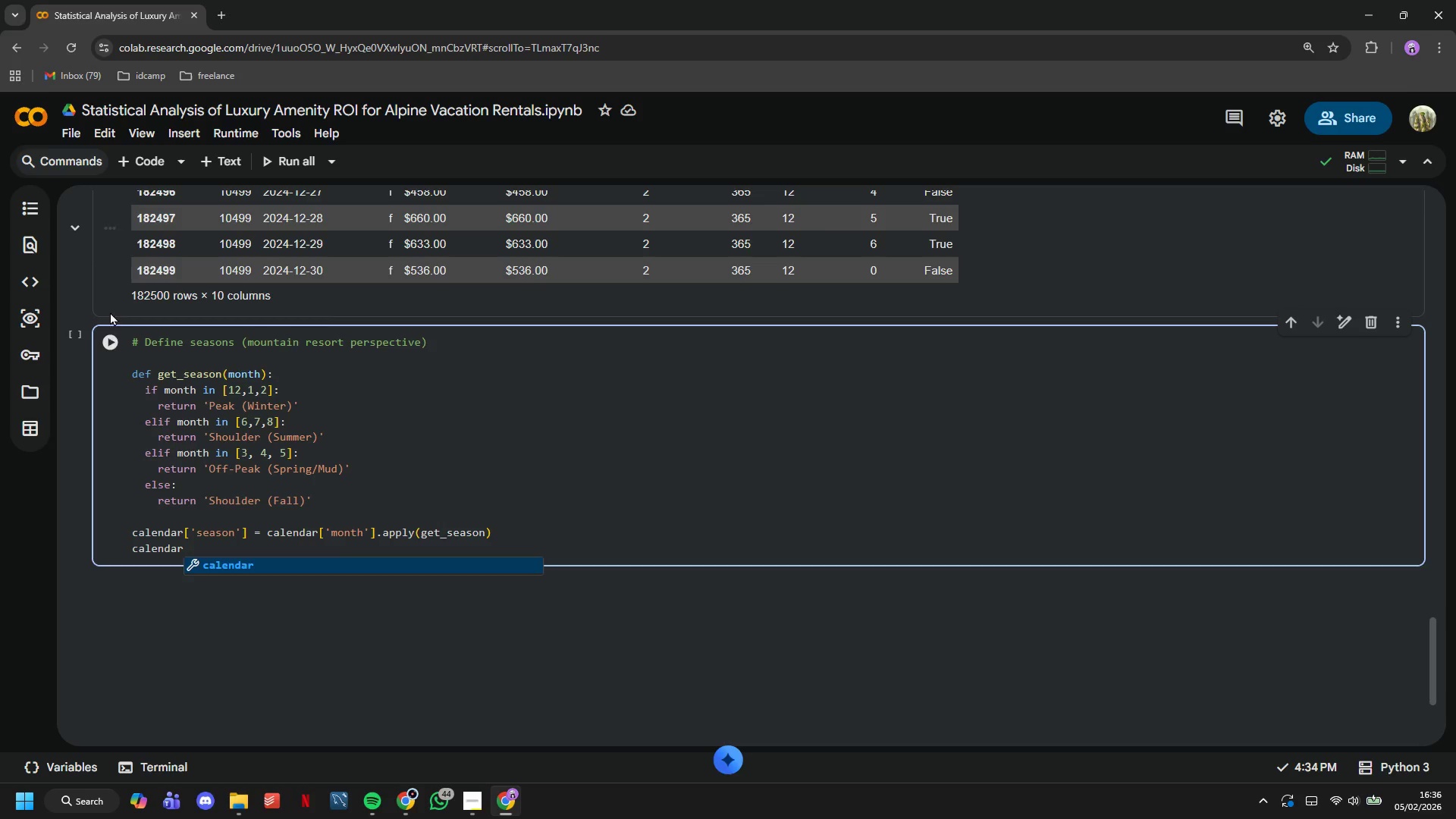 
left_click([115, 338])
 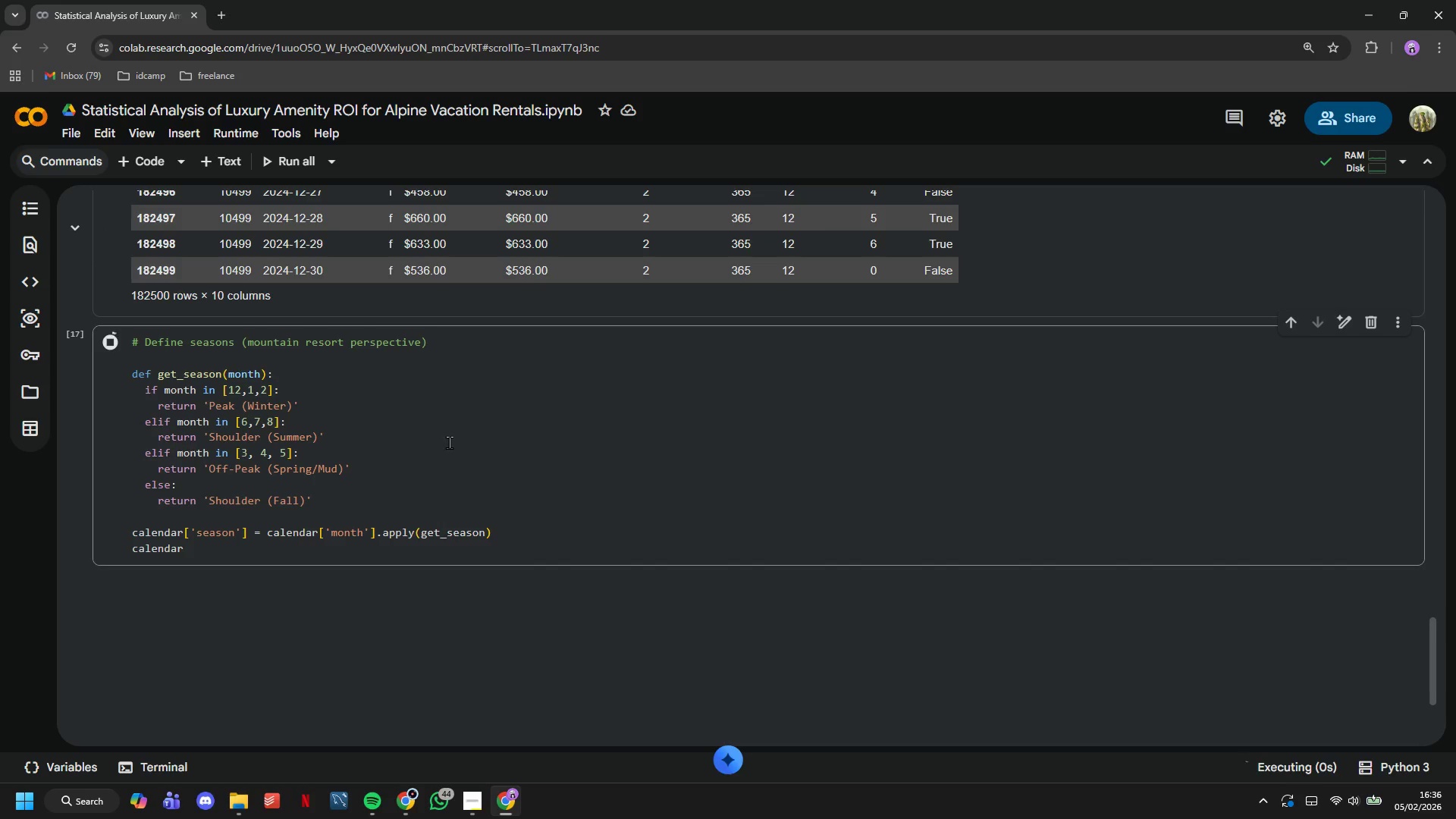 
scroll: coordinate [450, 442], scroll_direction: down, amount: 3.0
 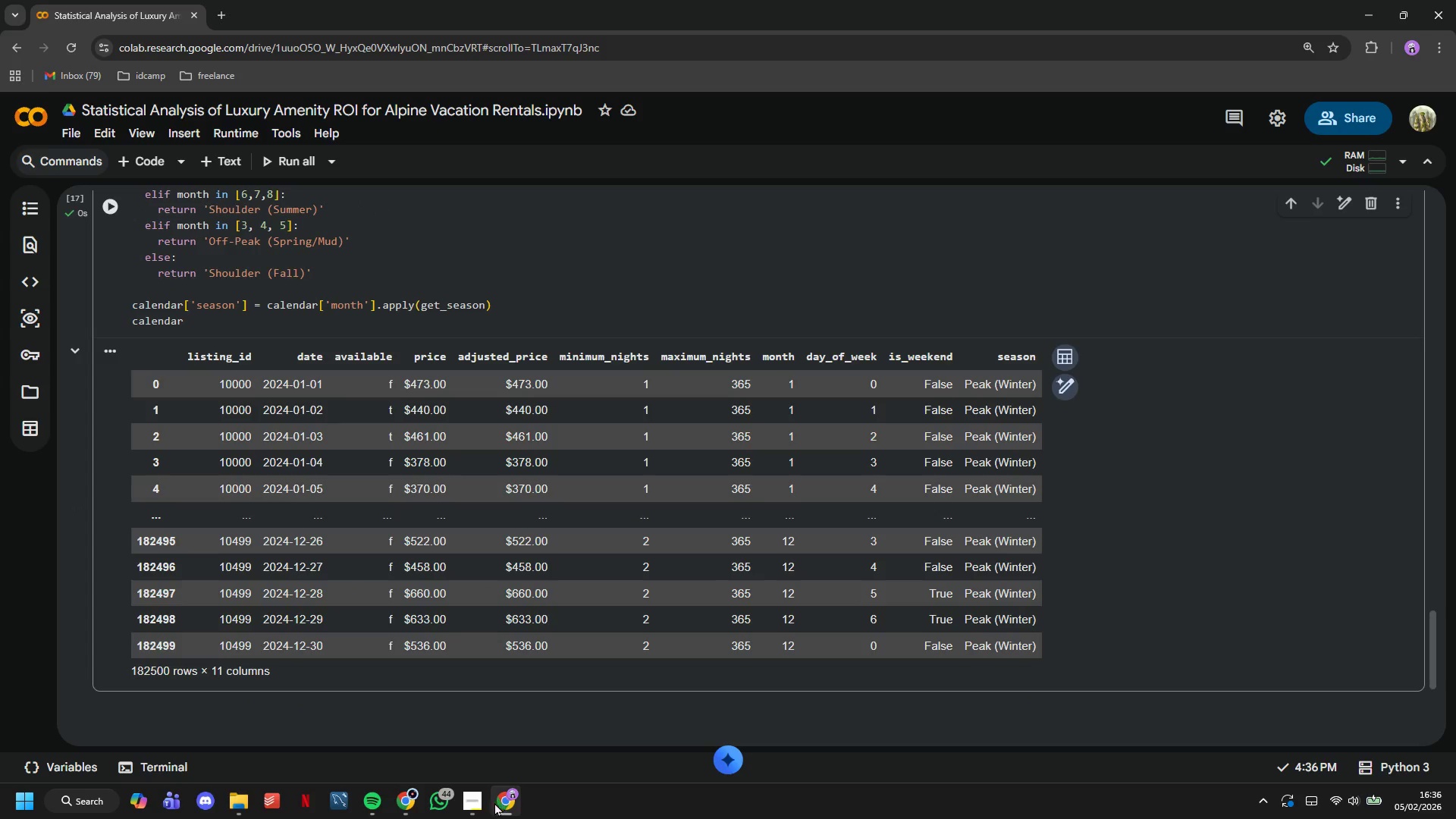 
left_click([476, 800])